 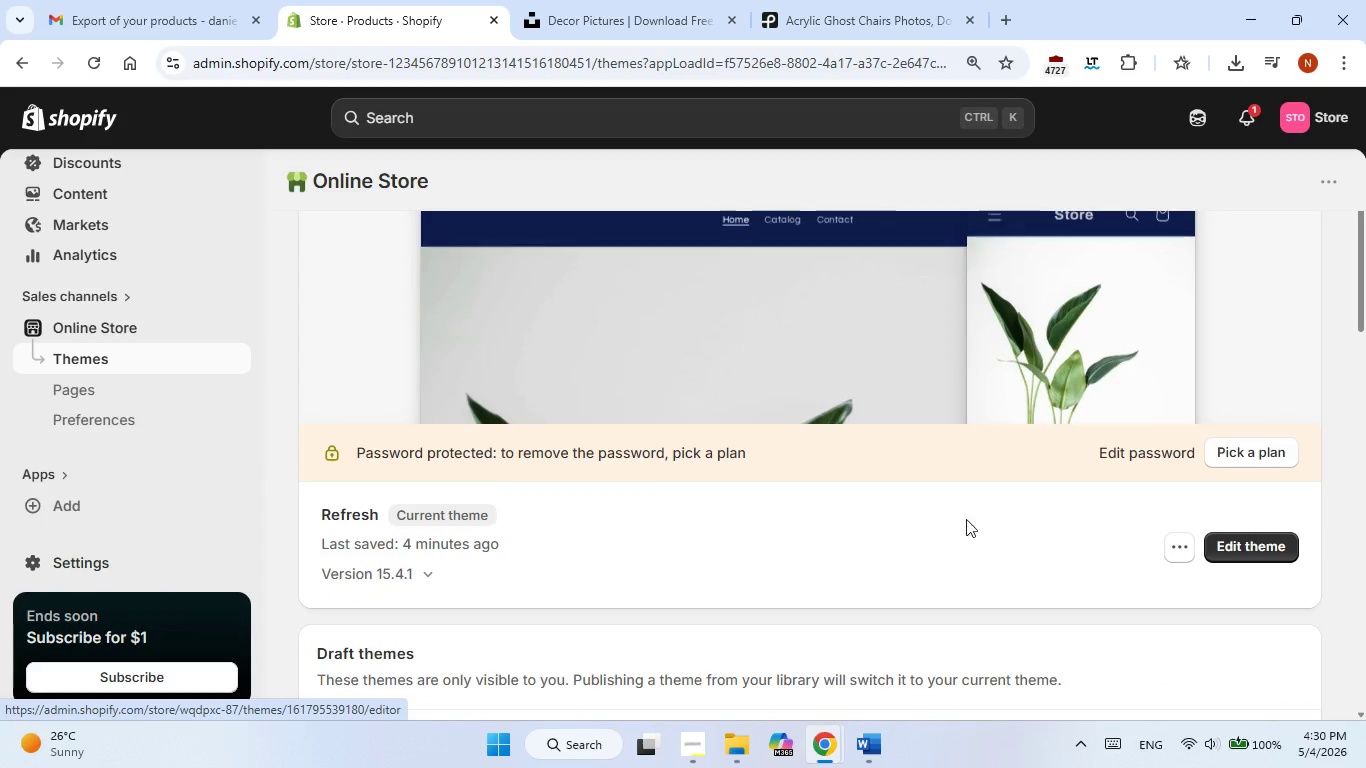 
left_click([1167, 556])
 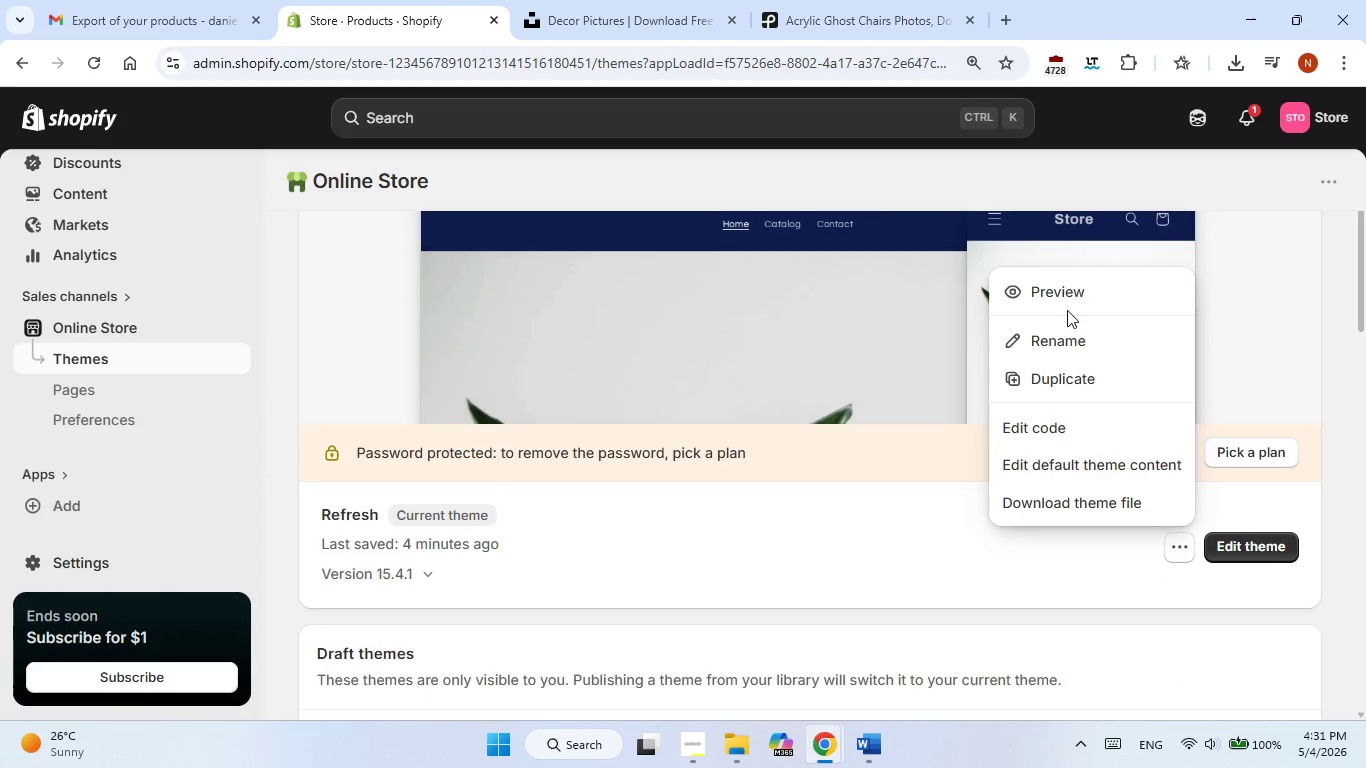 
left_click([1067, 285])
 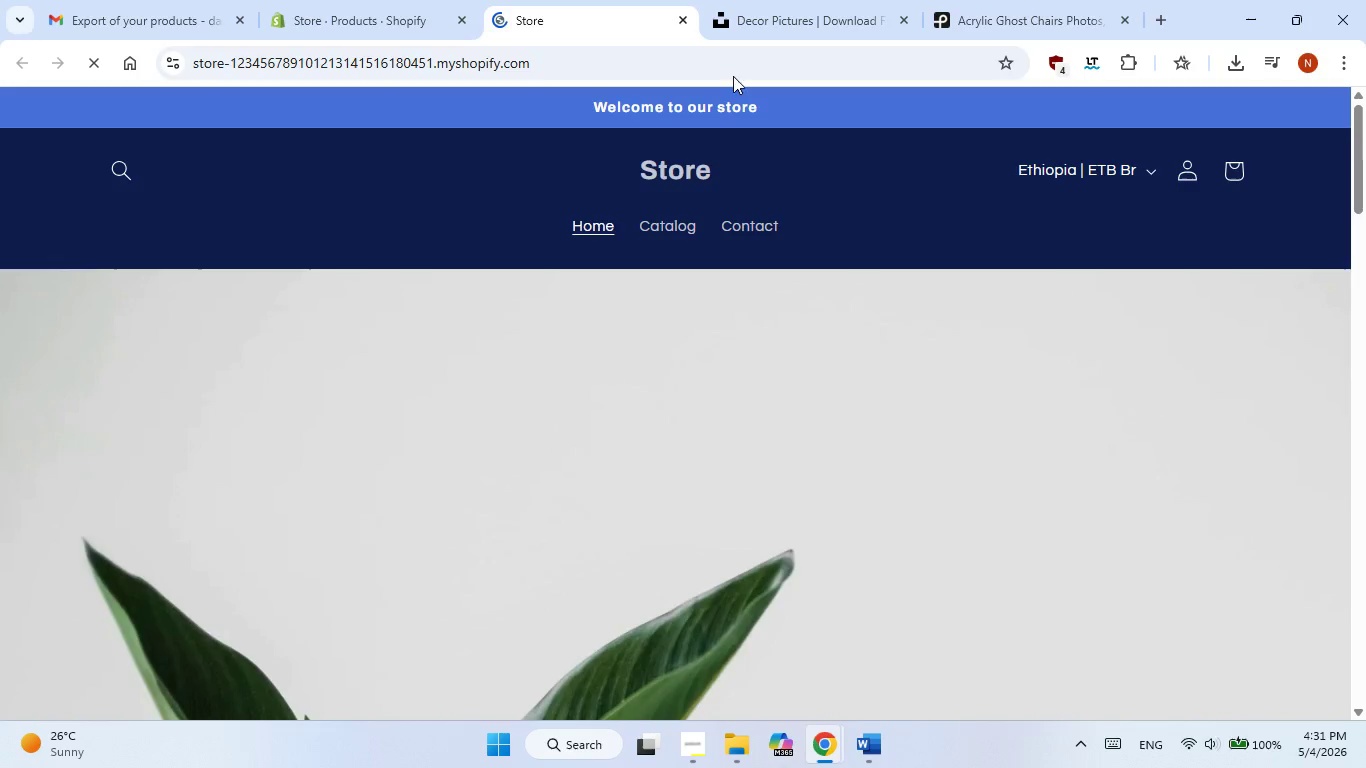 
wait(7.3)
 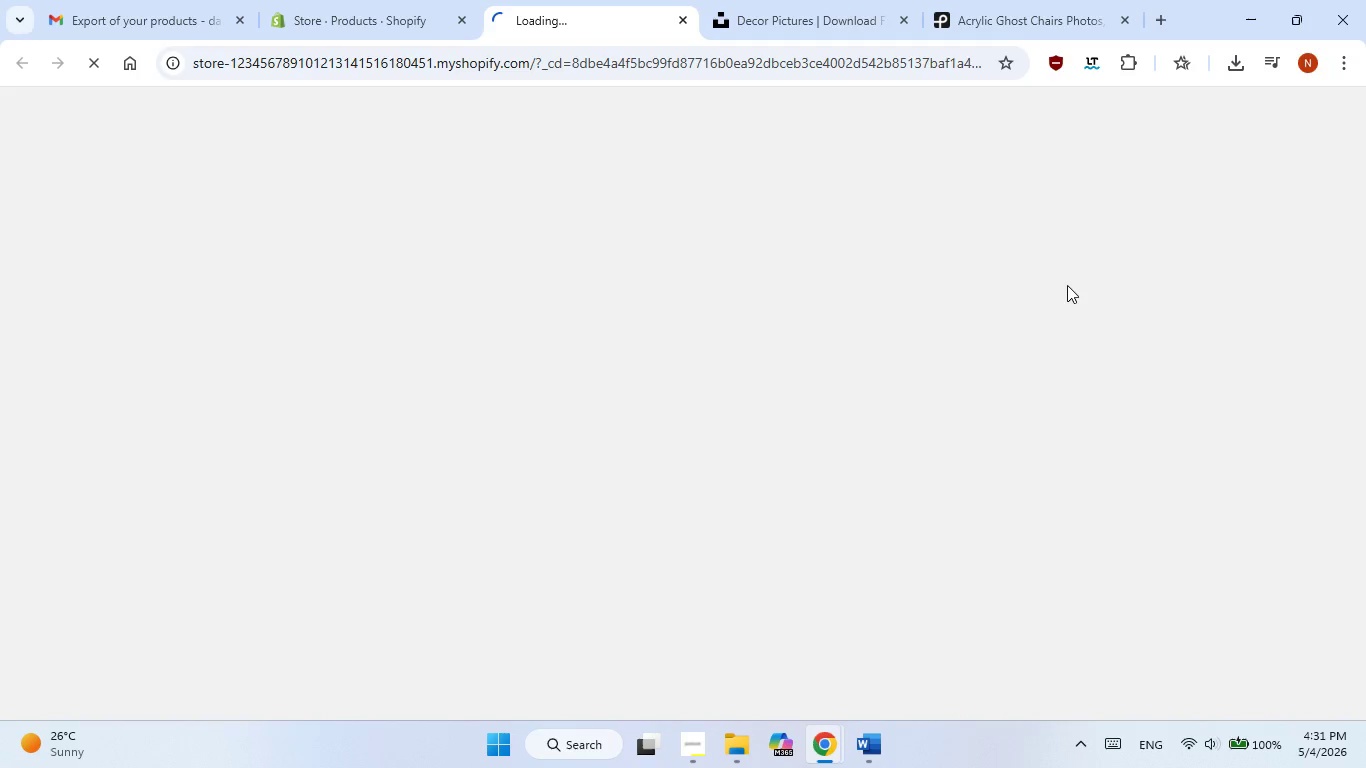 
left_click([648, 65])
 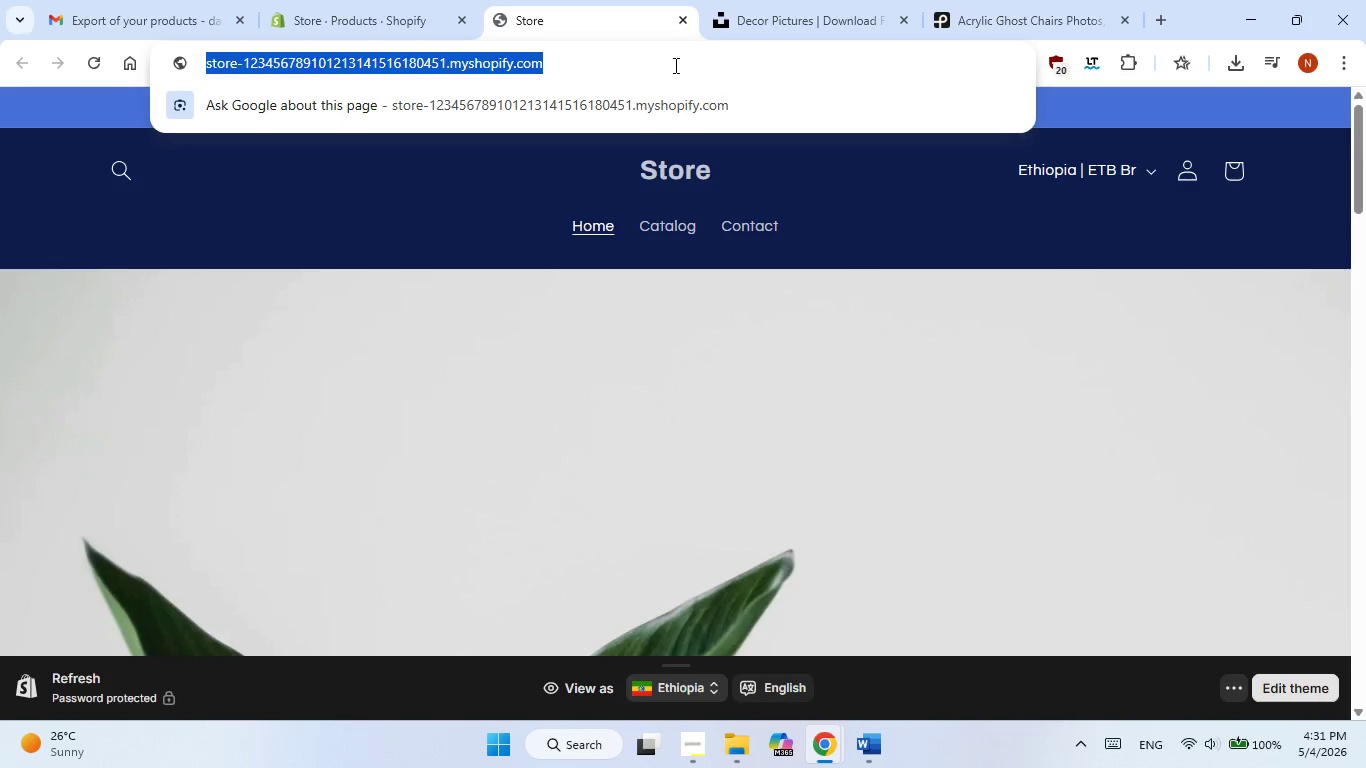 
left_click([674, 65])
 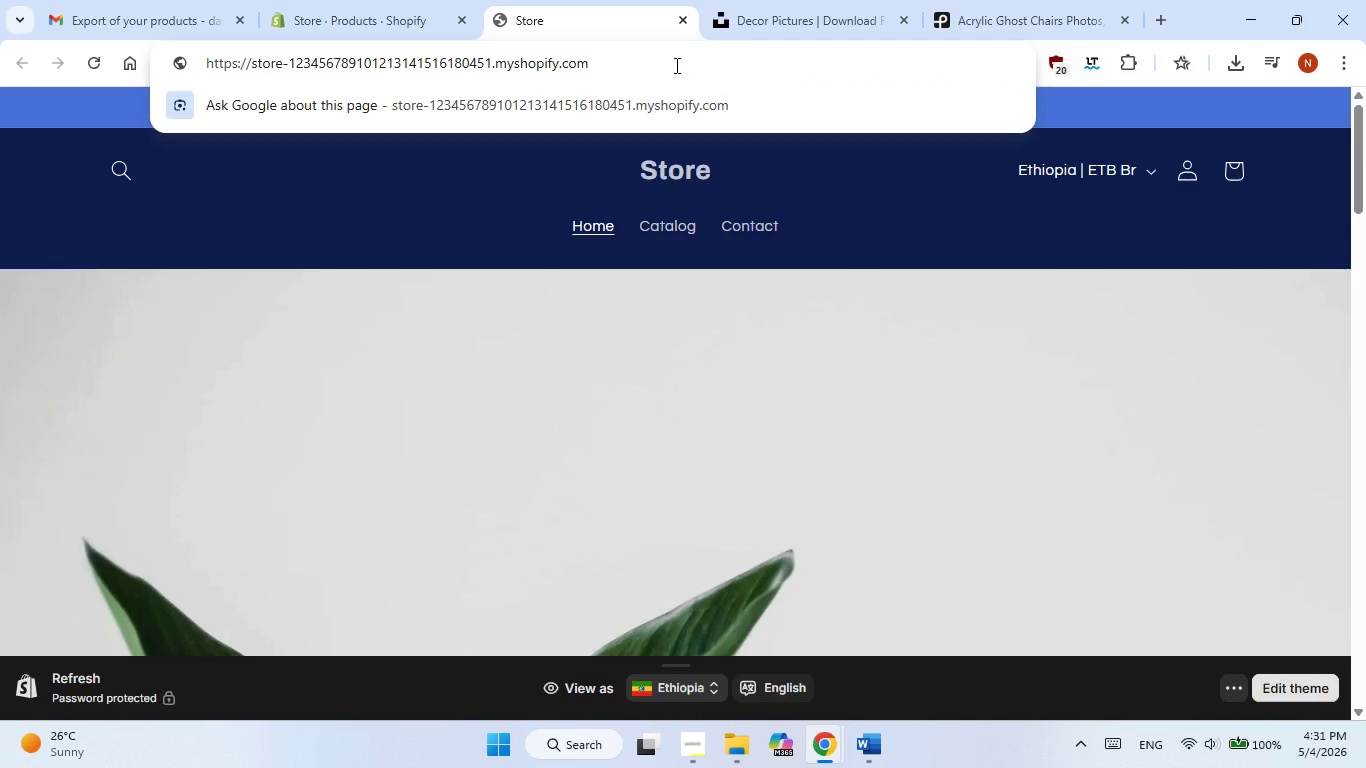 
double_click([675, 65])
 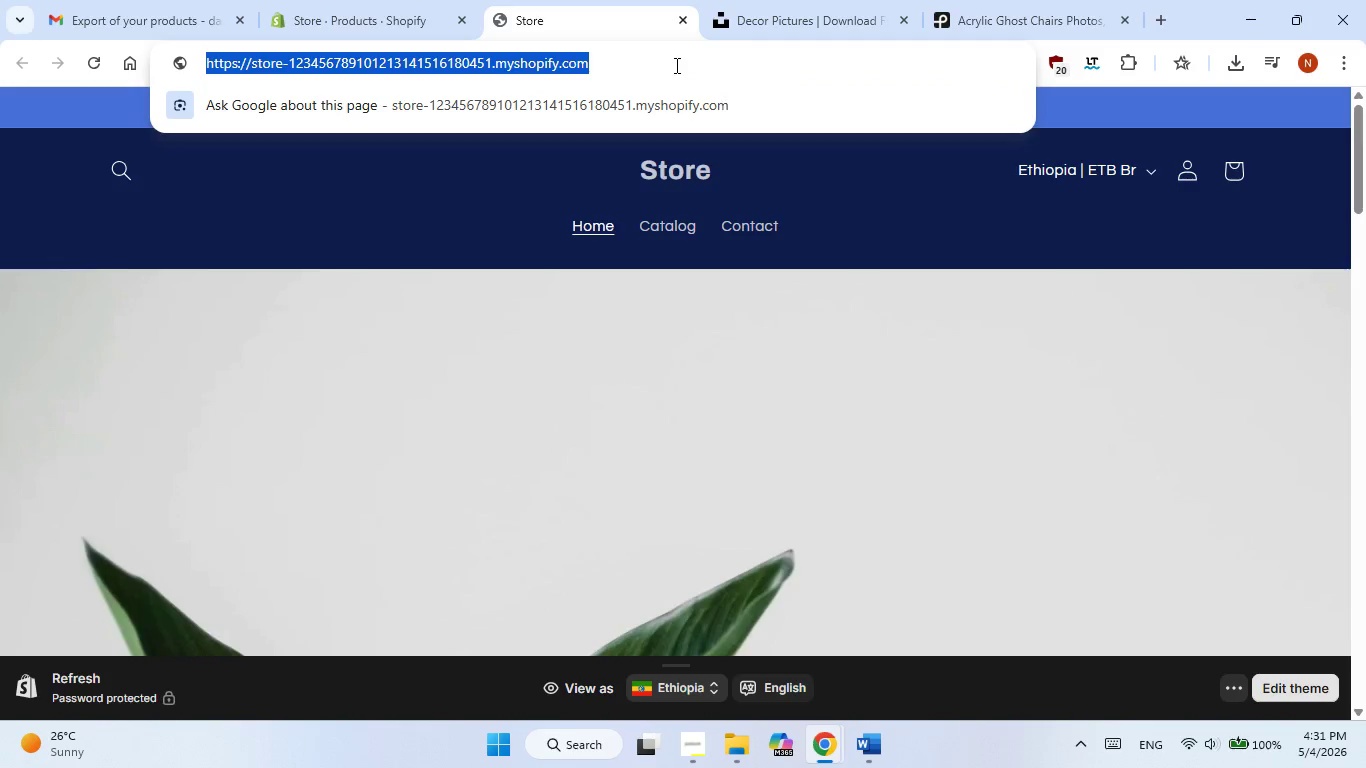 
triple_click([675, 65])
 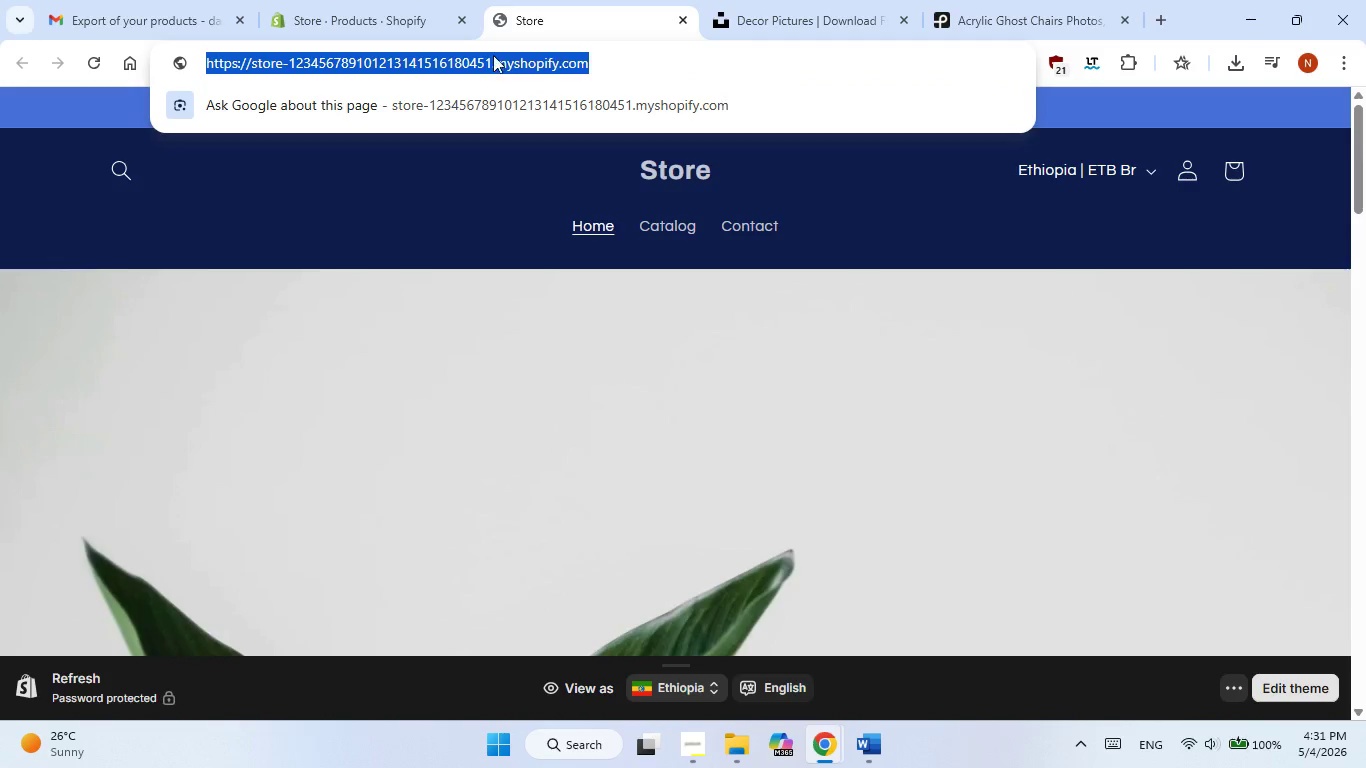 
right_click([494, 54])
 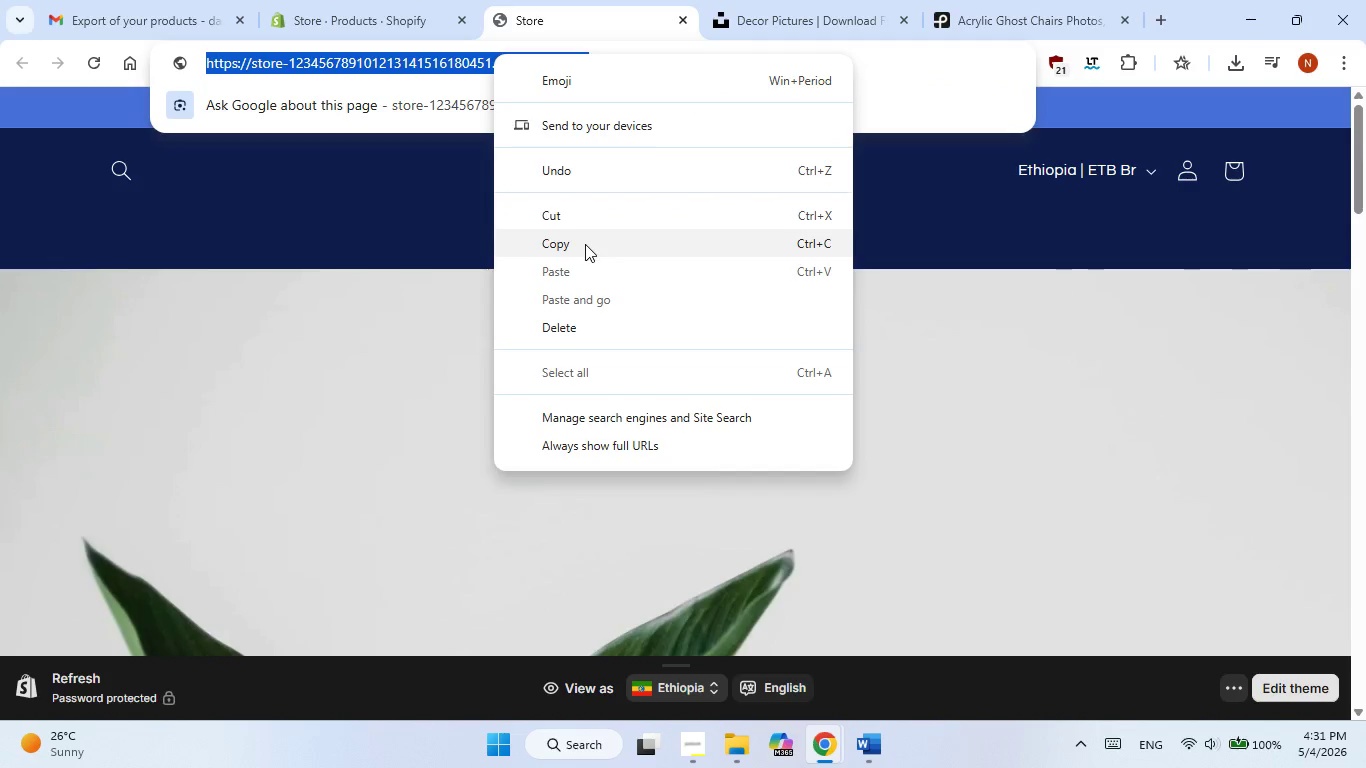 
left_click([585, 244])
 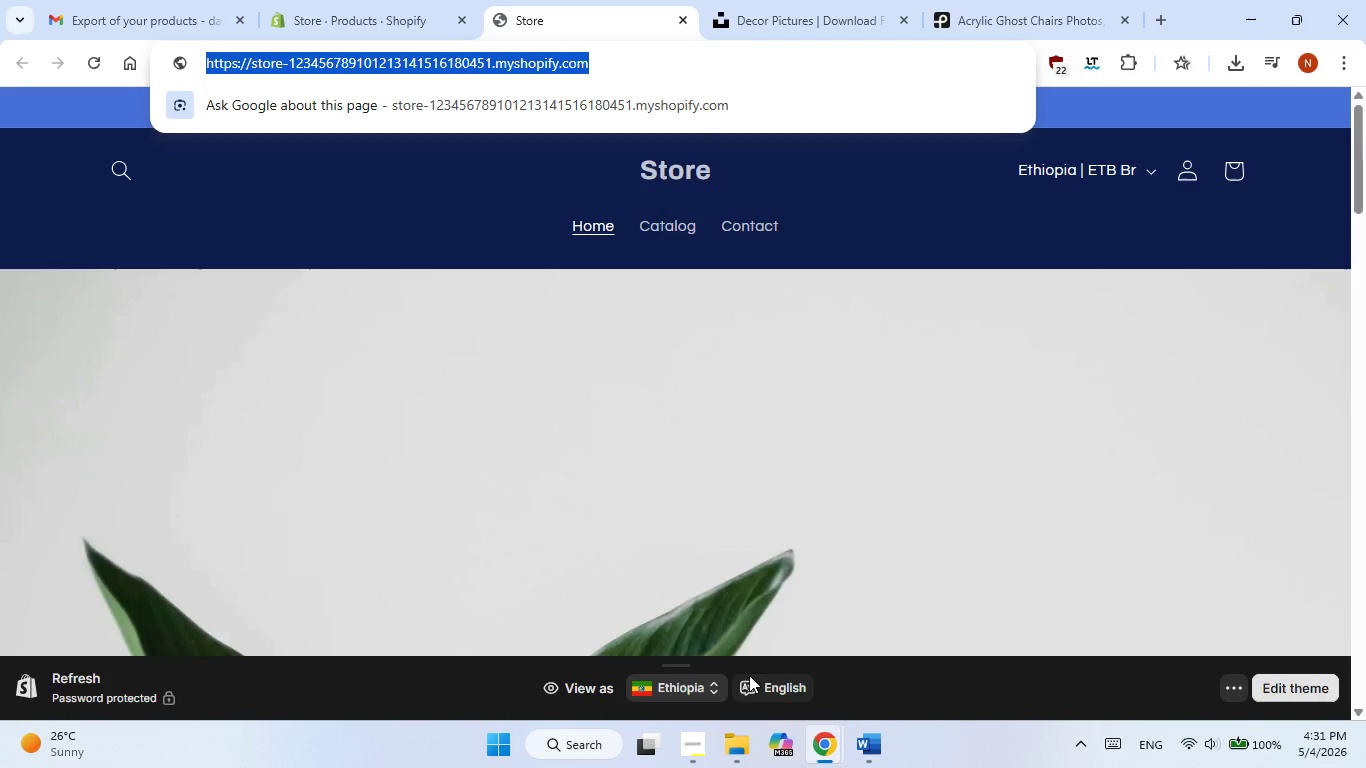 
mouse_move([708, 756])
 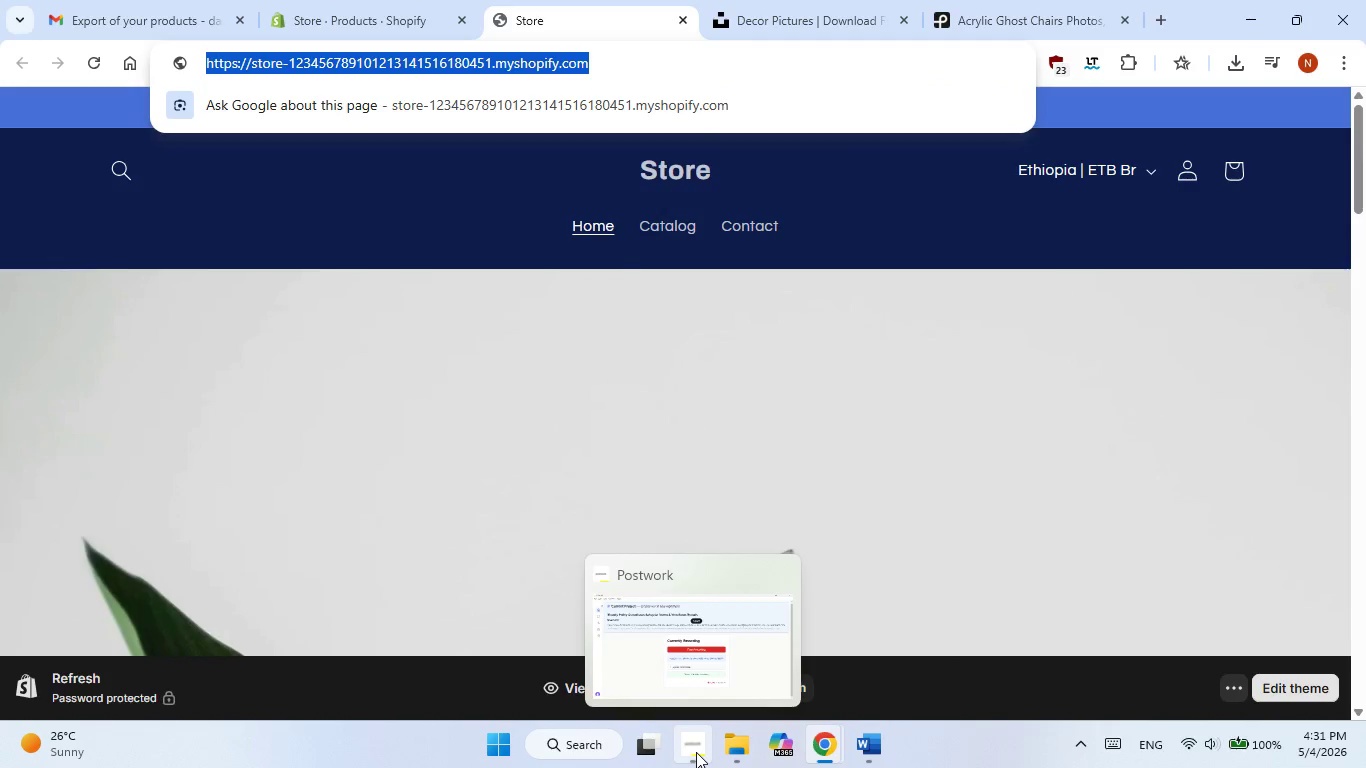 
left_click([696, 752])